 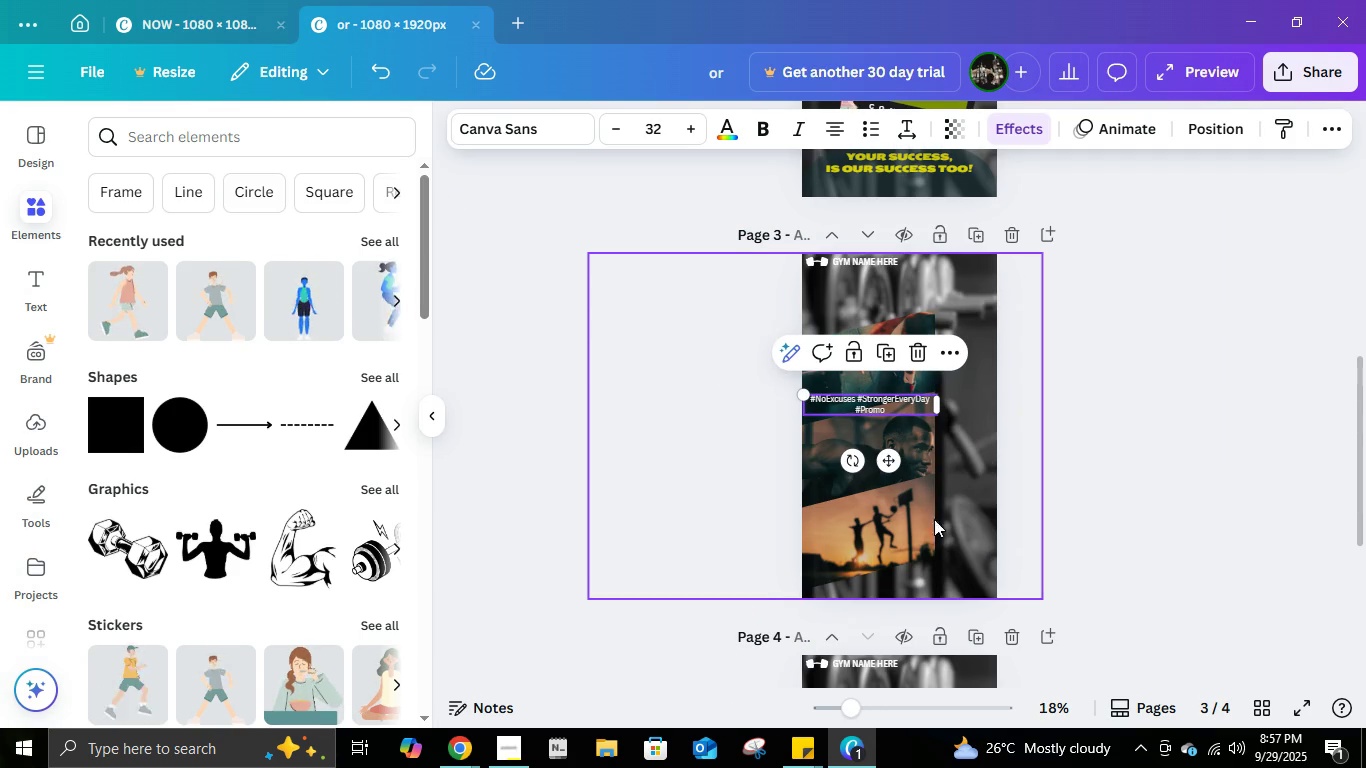 
left_click([871, 396])
 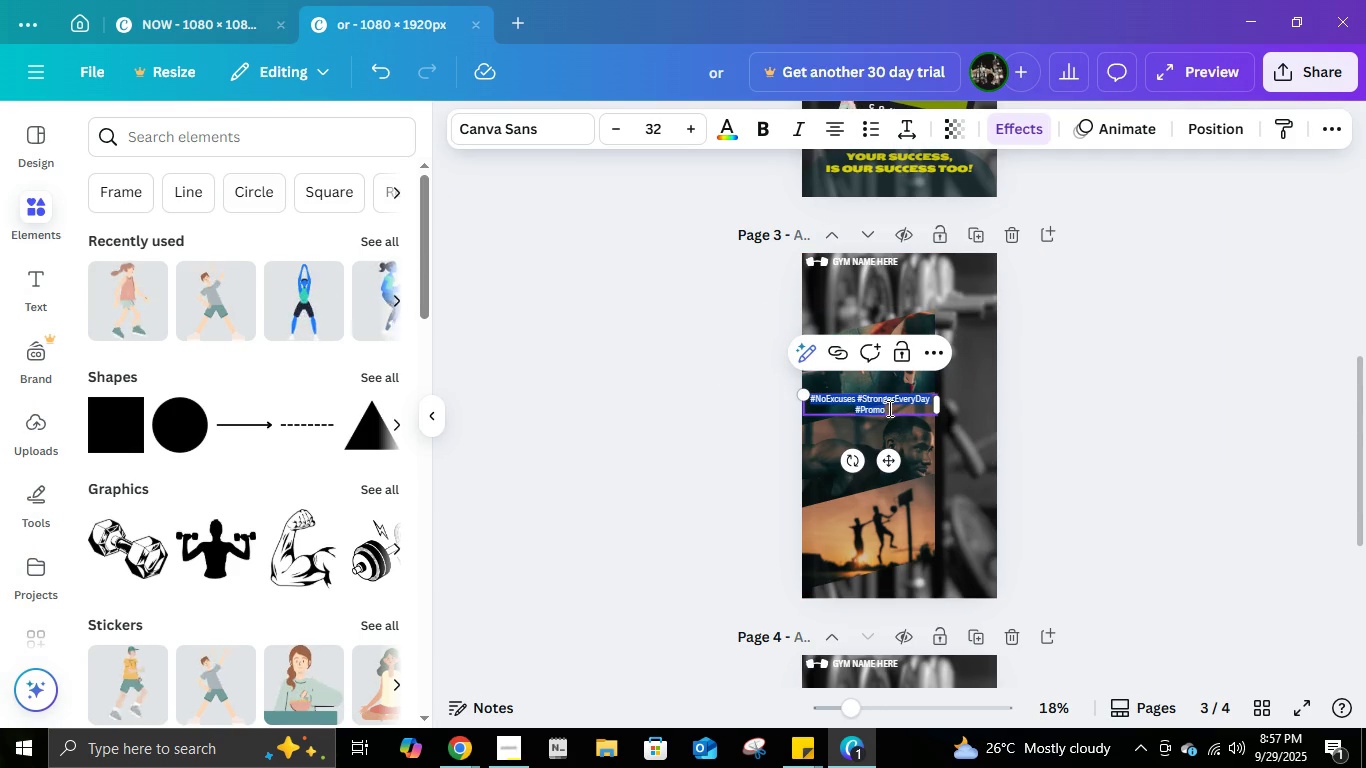 
left_click([888, 408])
 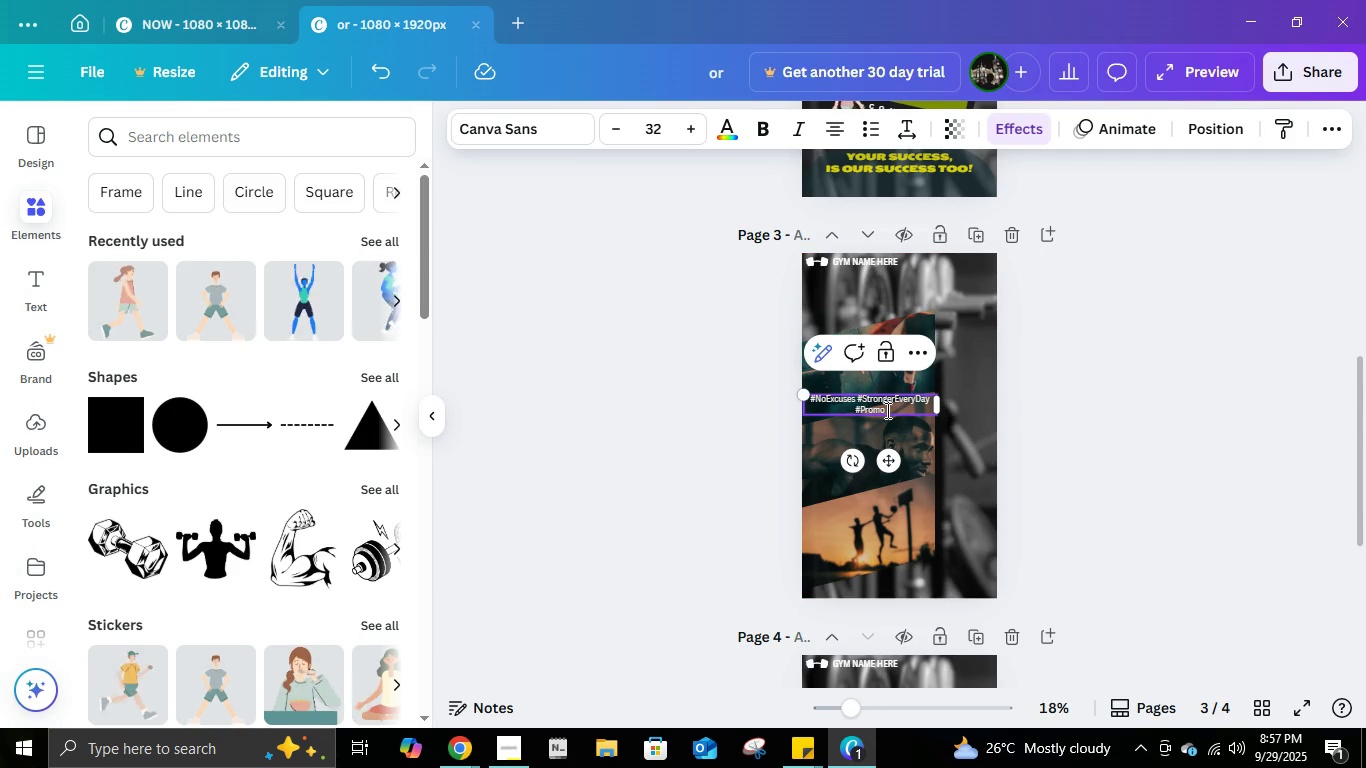 
key(Backspace)
 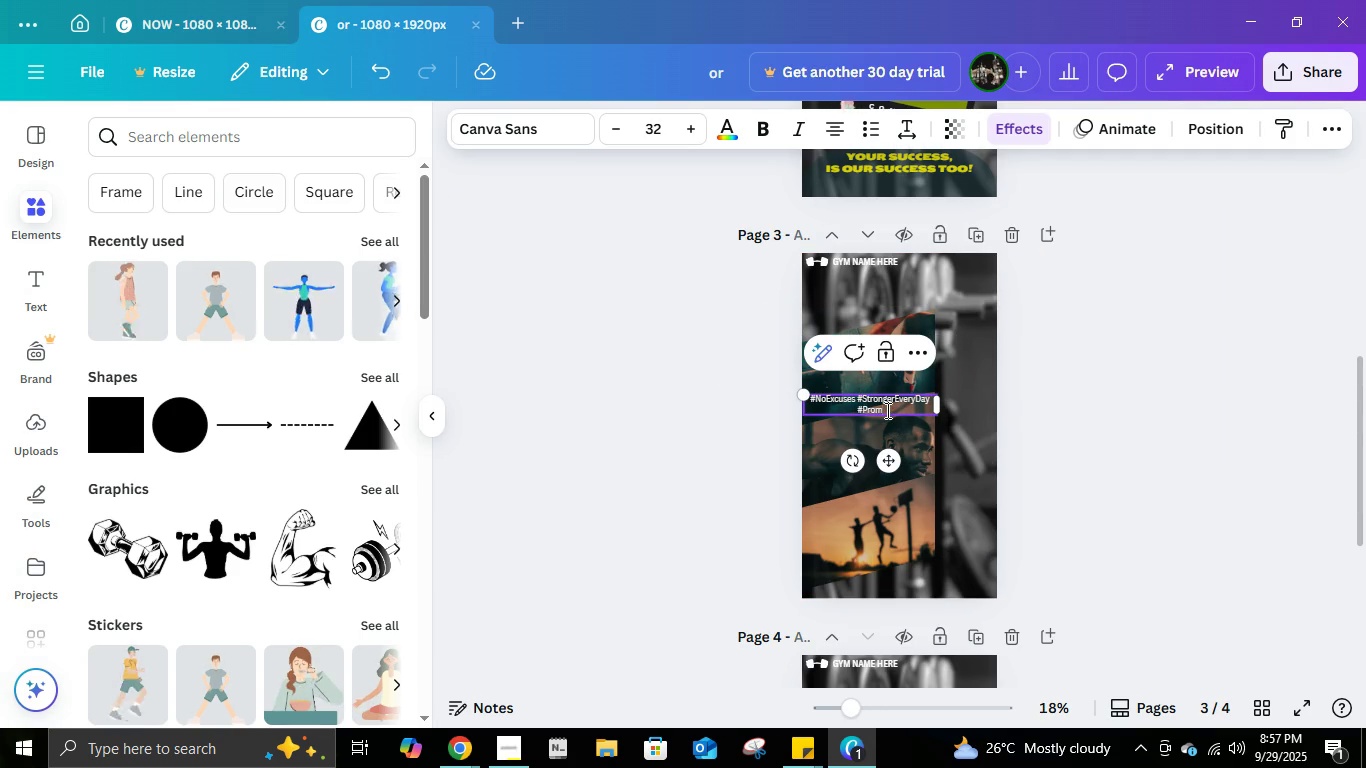 
key(Backspace)
 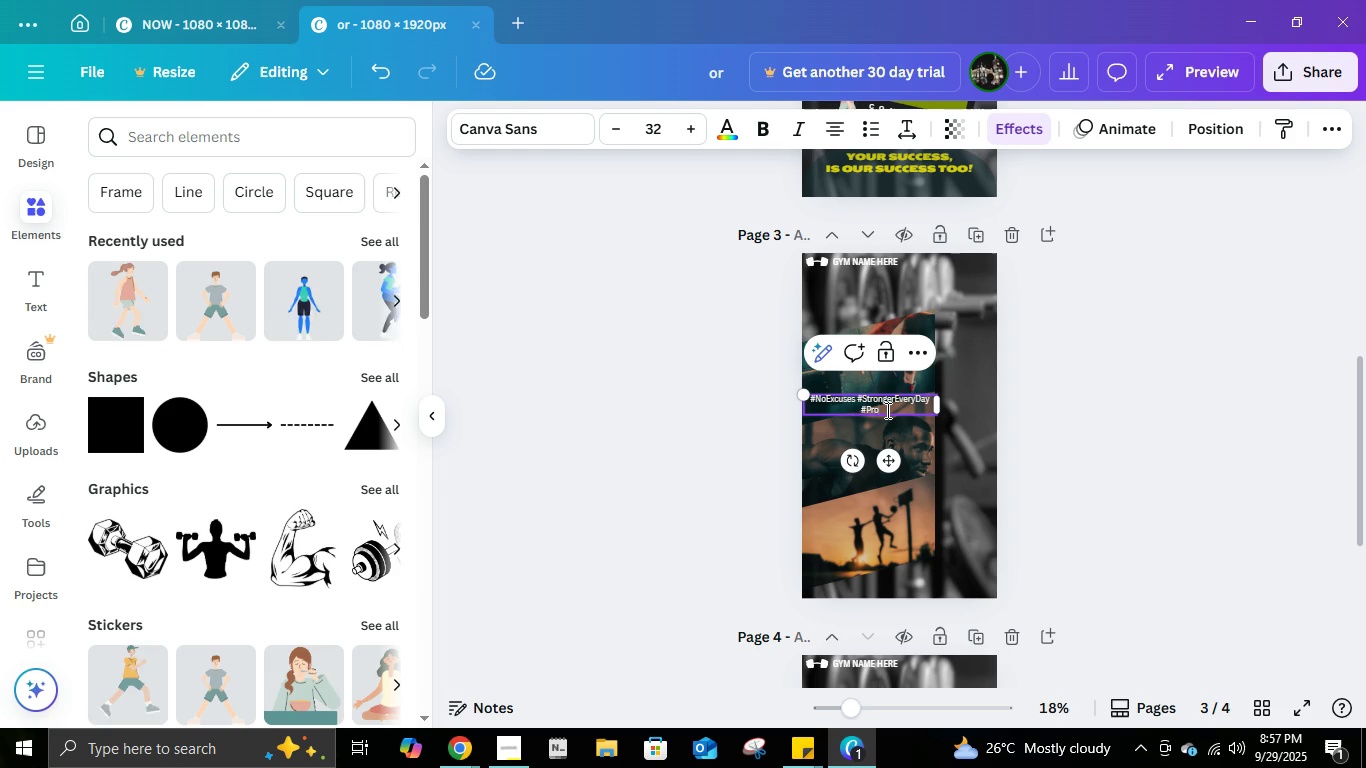 
key(Backspace)
 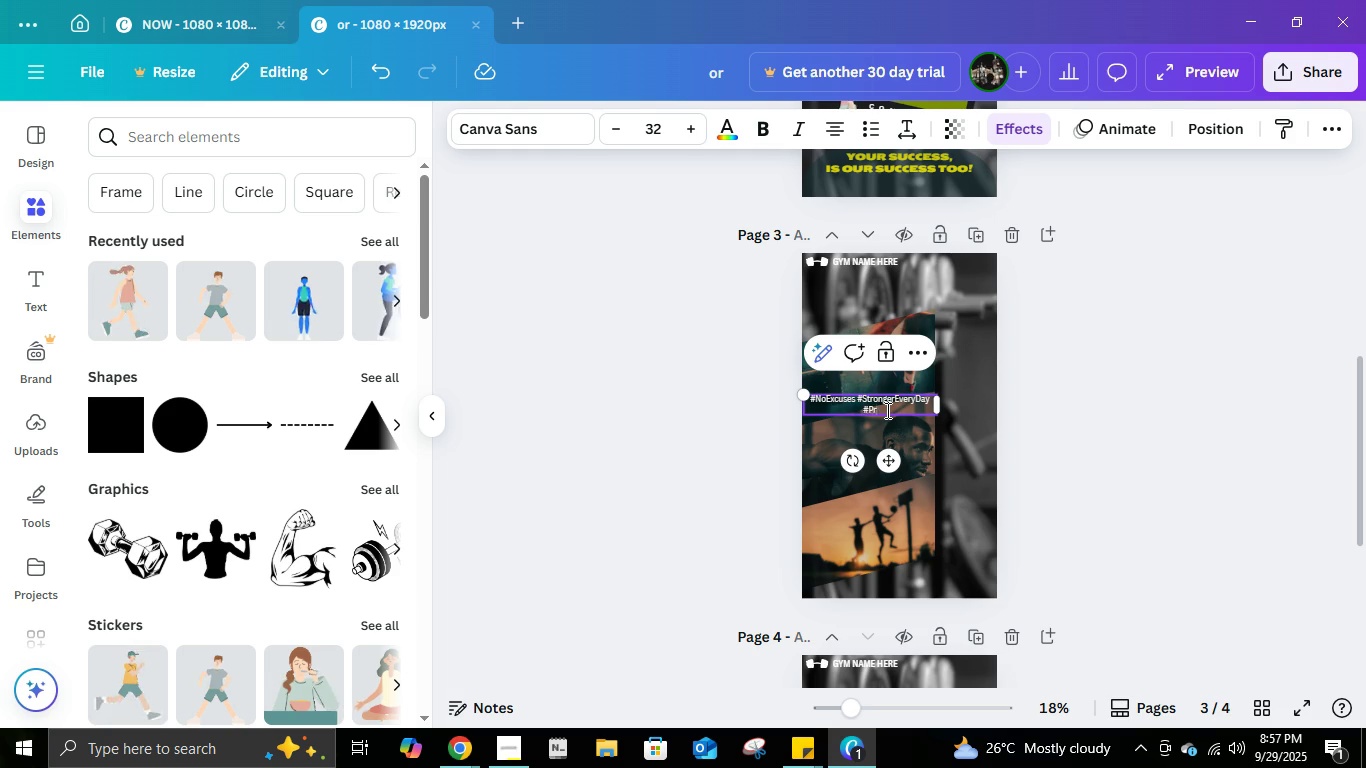 
key(Backspace)
 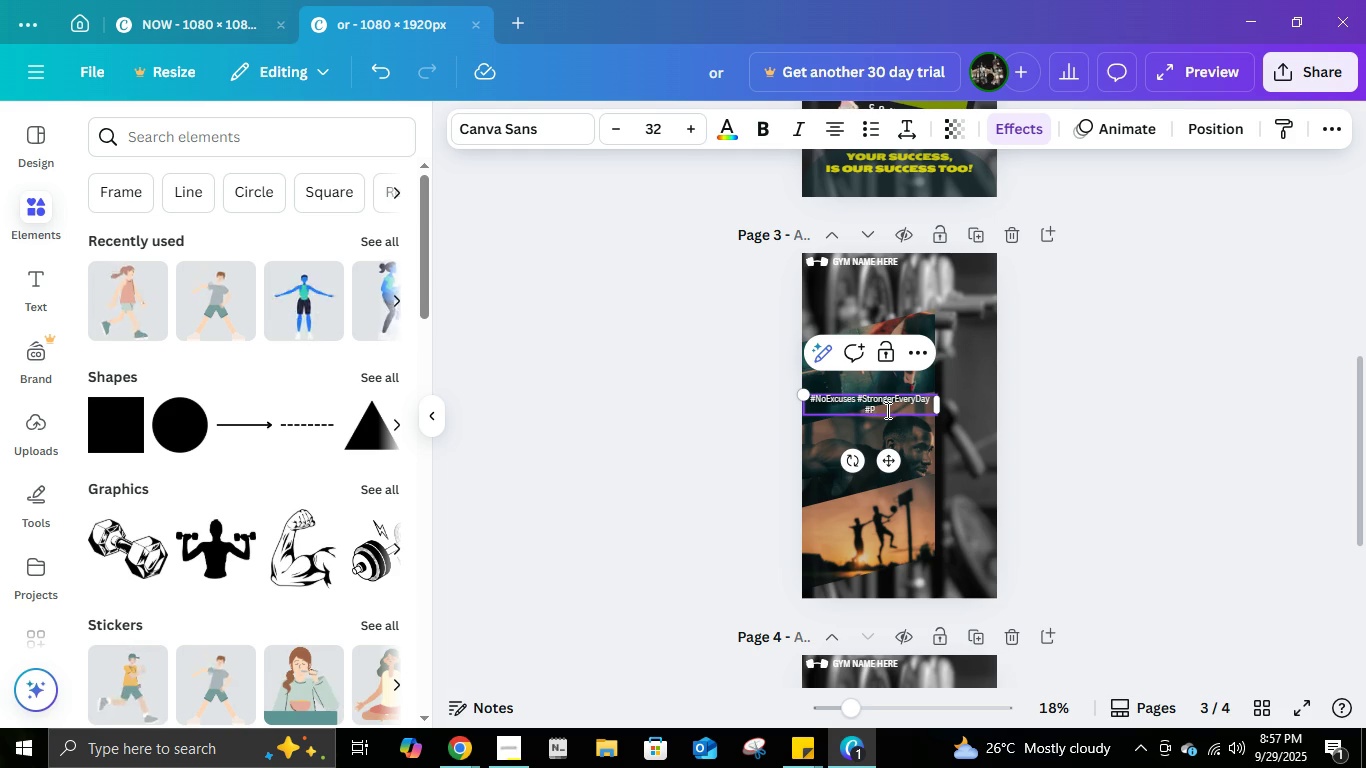 
key(Backspace)
 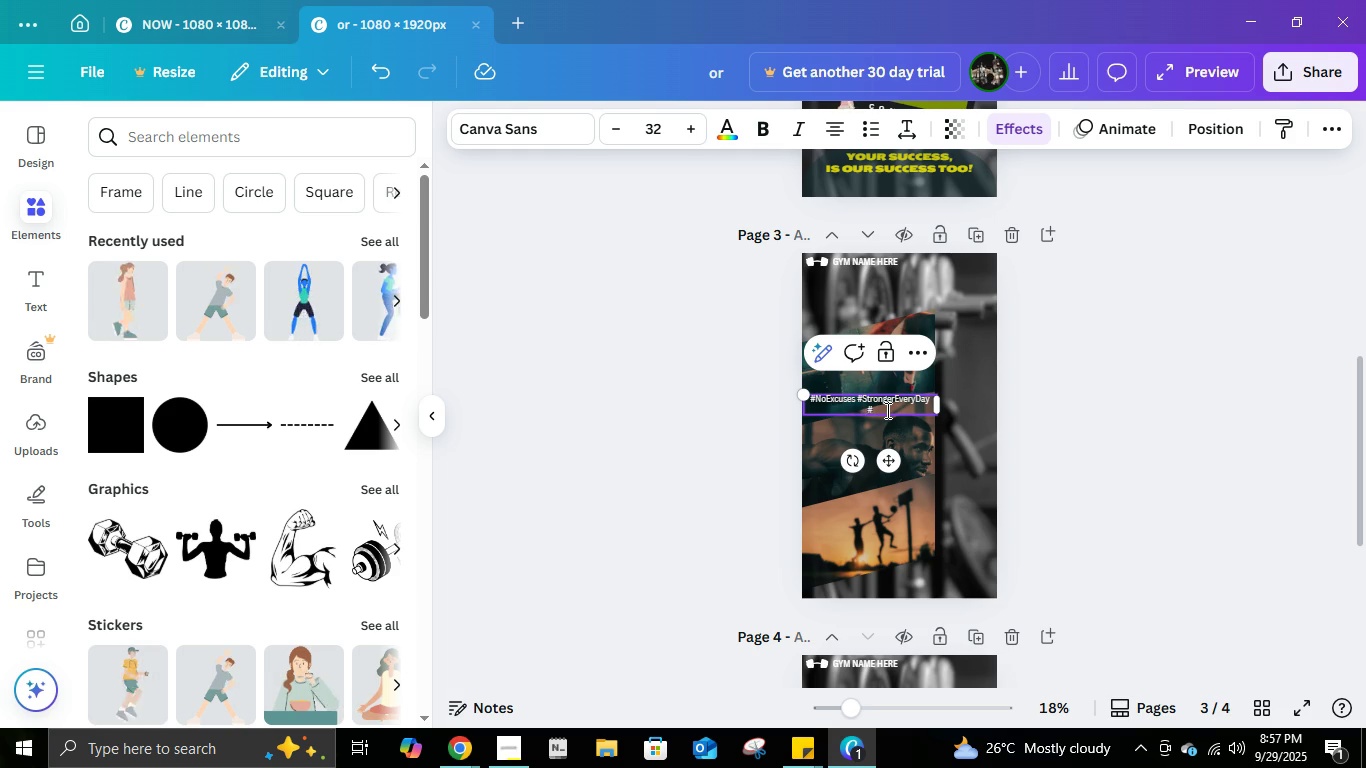 
key(Backspace)
 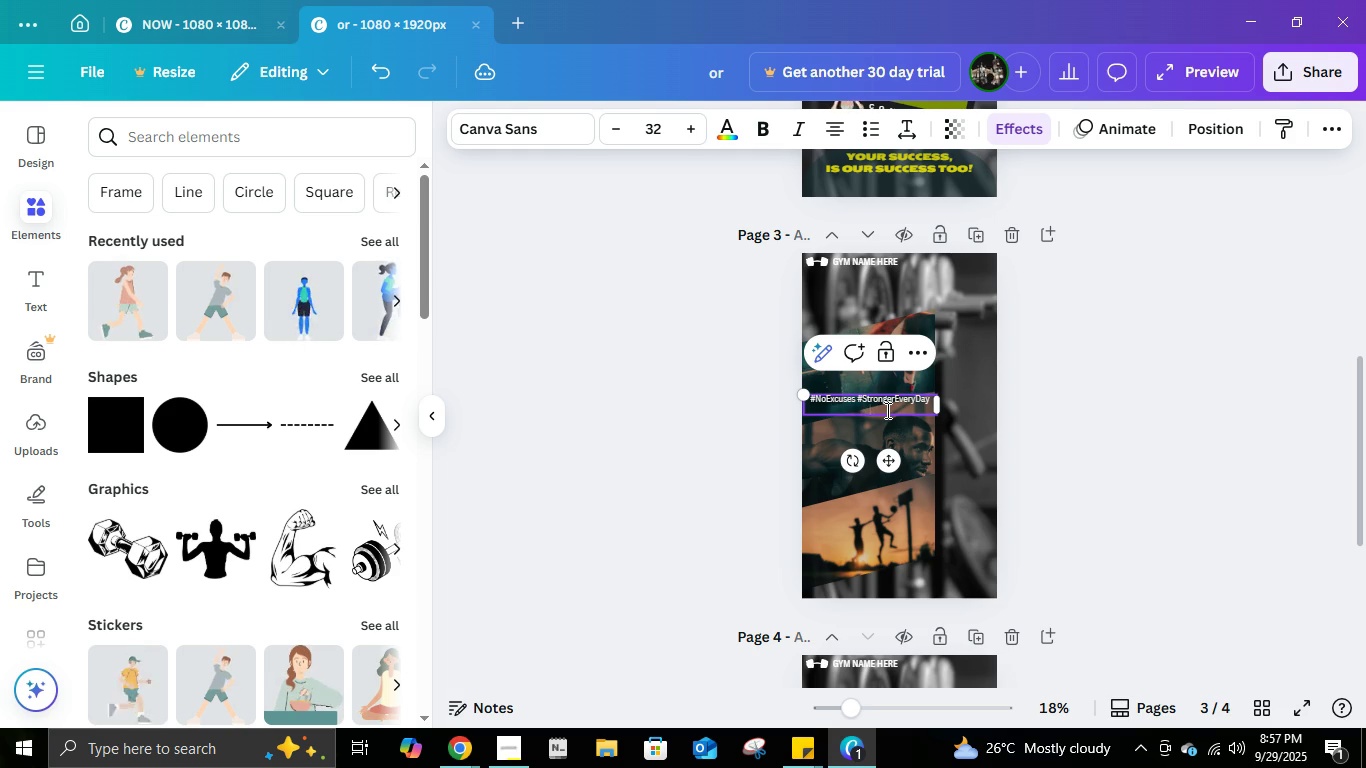 
key(Backspace)
 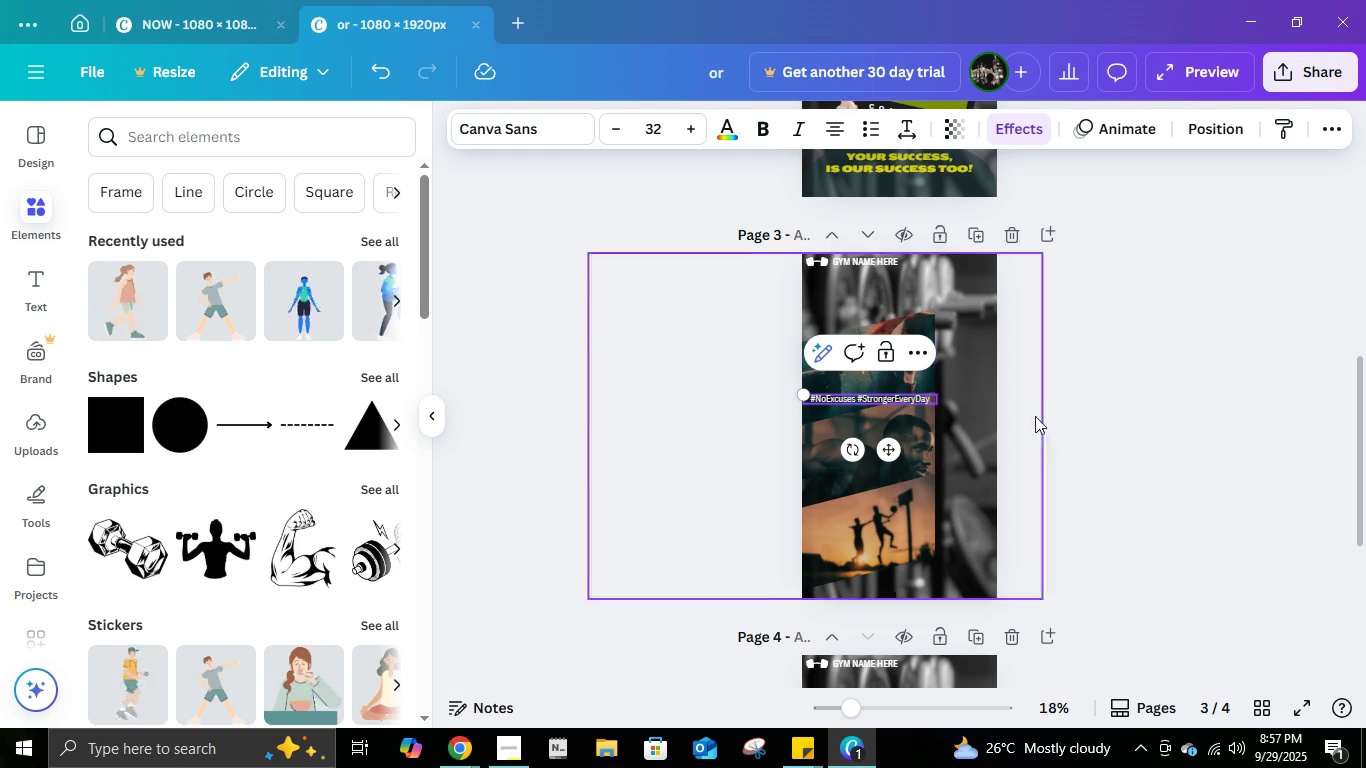 
left_click([1062, 418])
 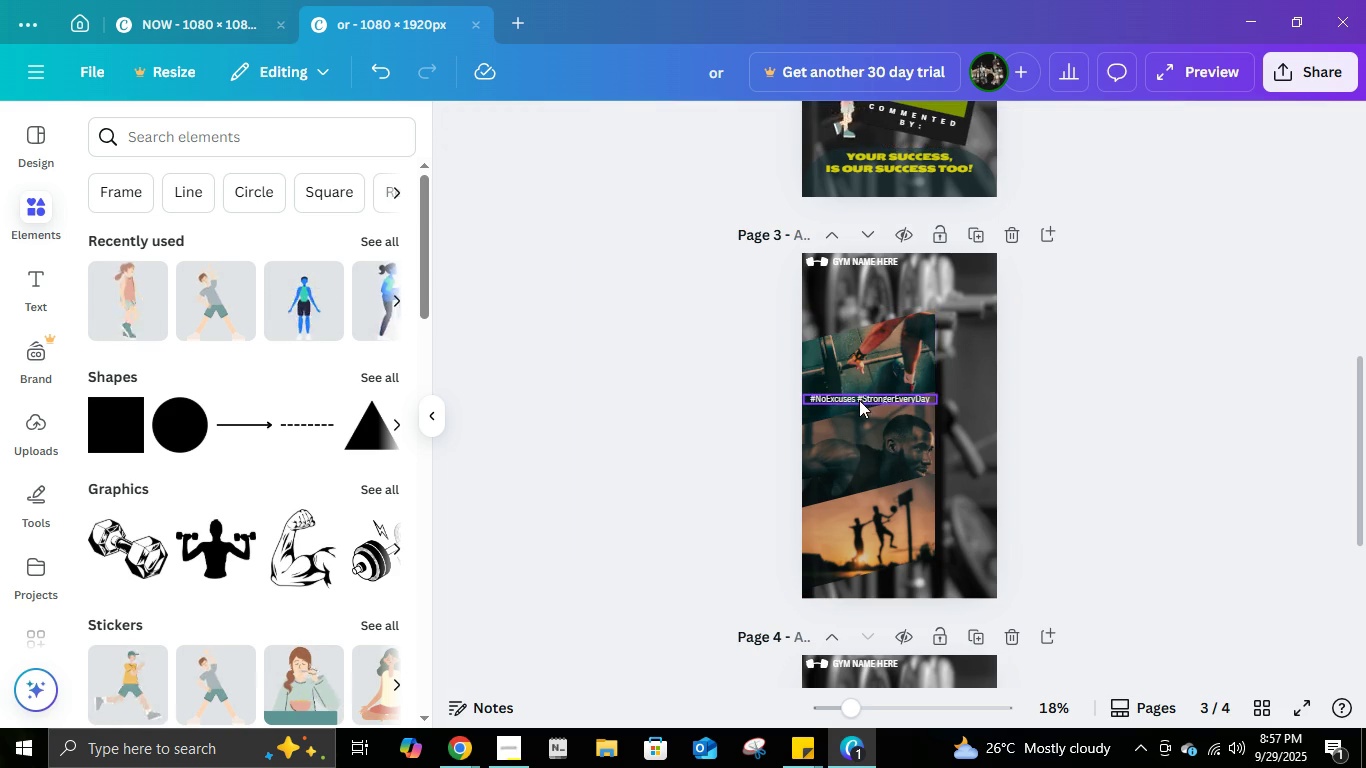 
left_click([859, 400])